 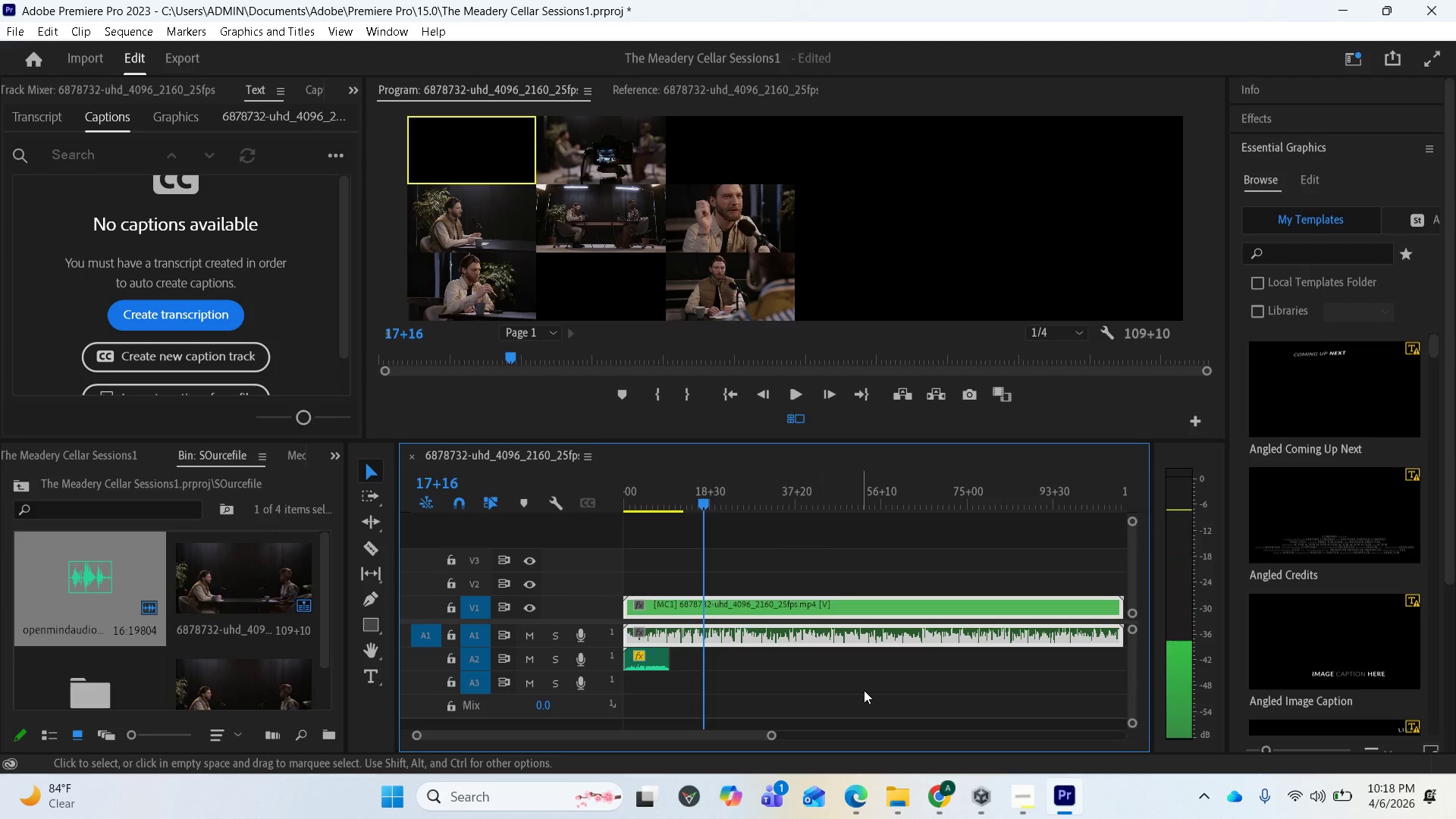 
key(Space)
 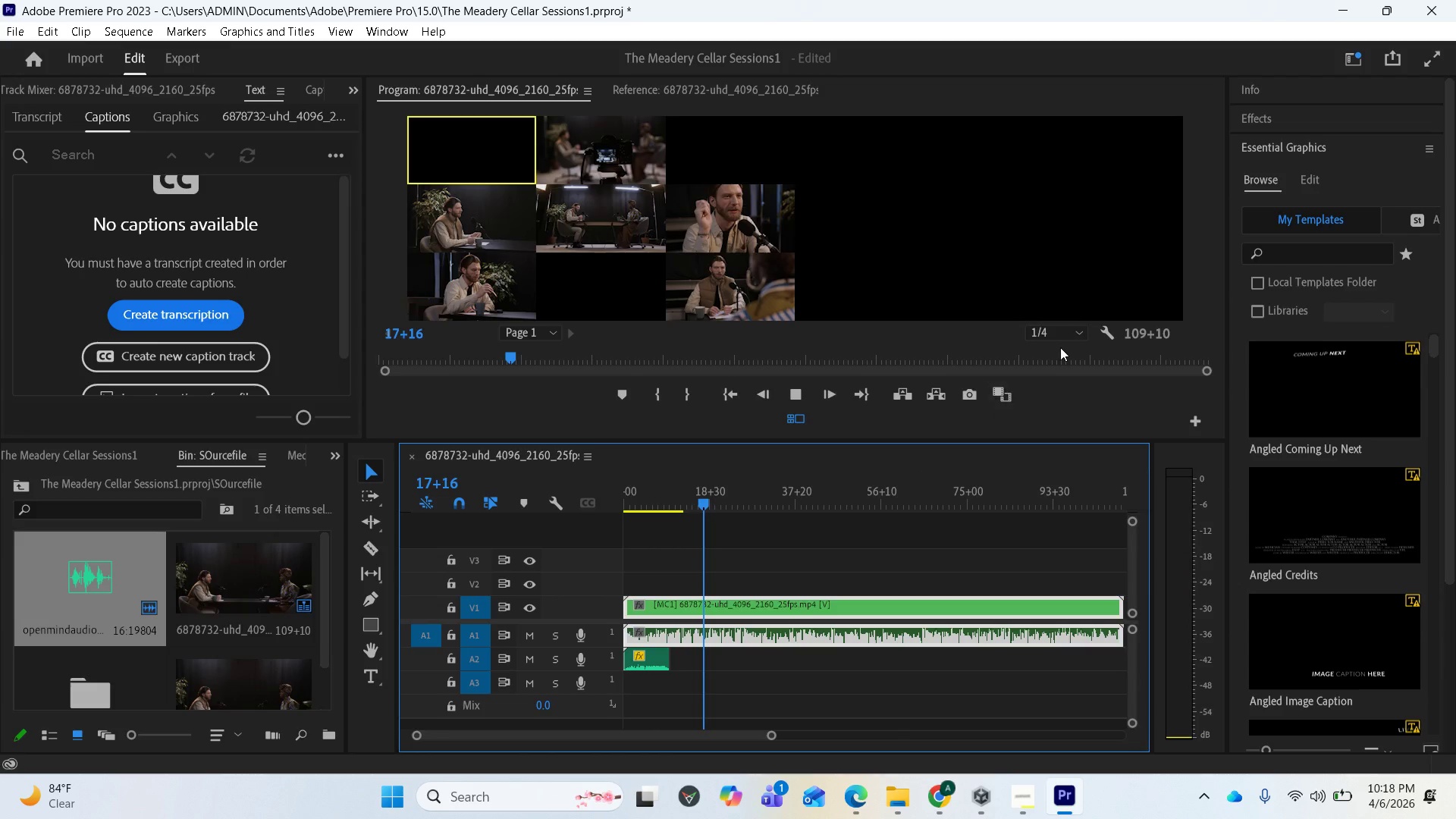 
scroll: coordinate [925, 446], scroll_direction: down, amount: 1.0
 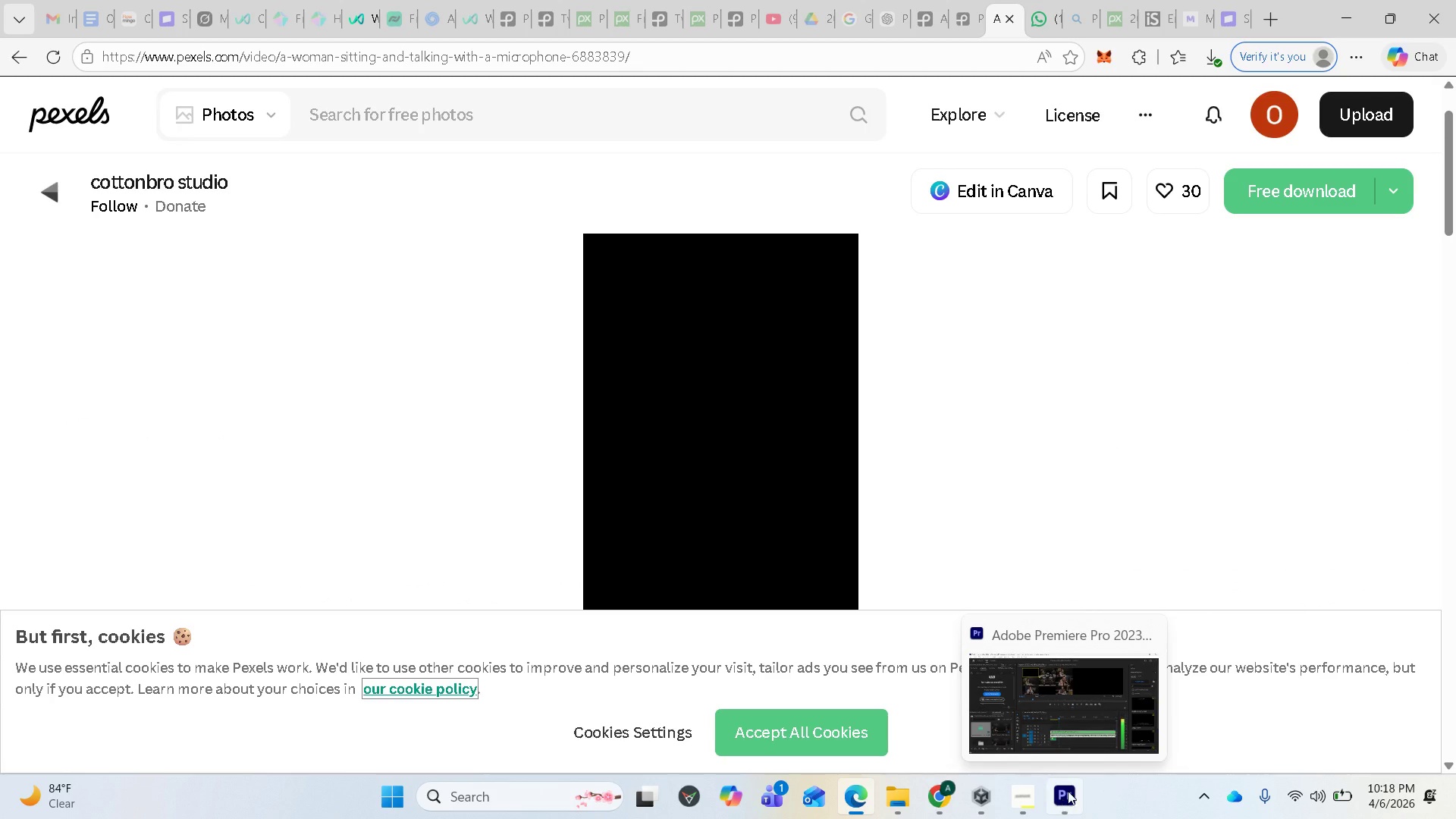 
left_click([1068, 334])
 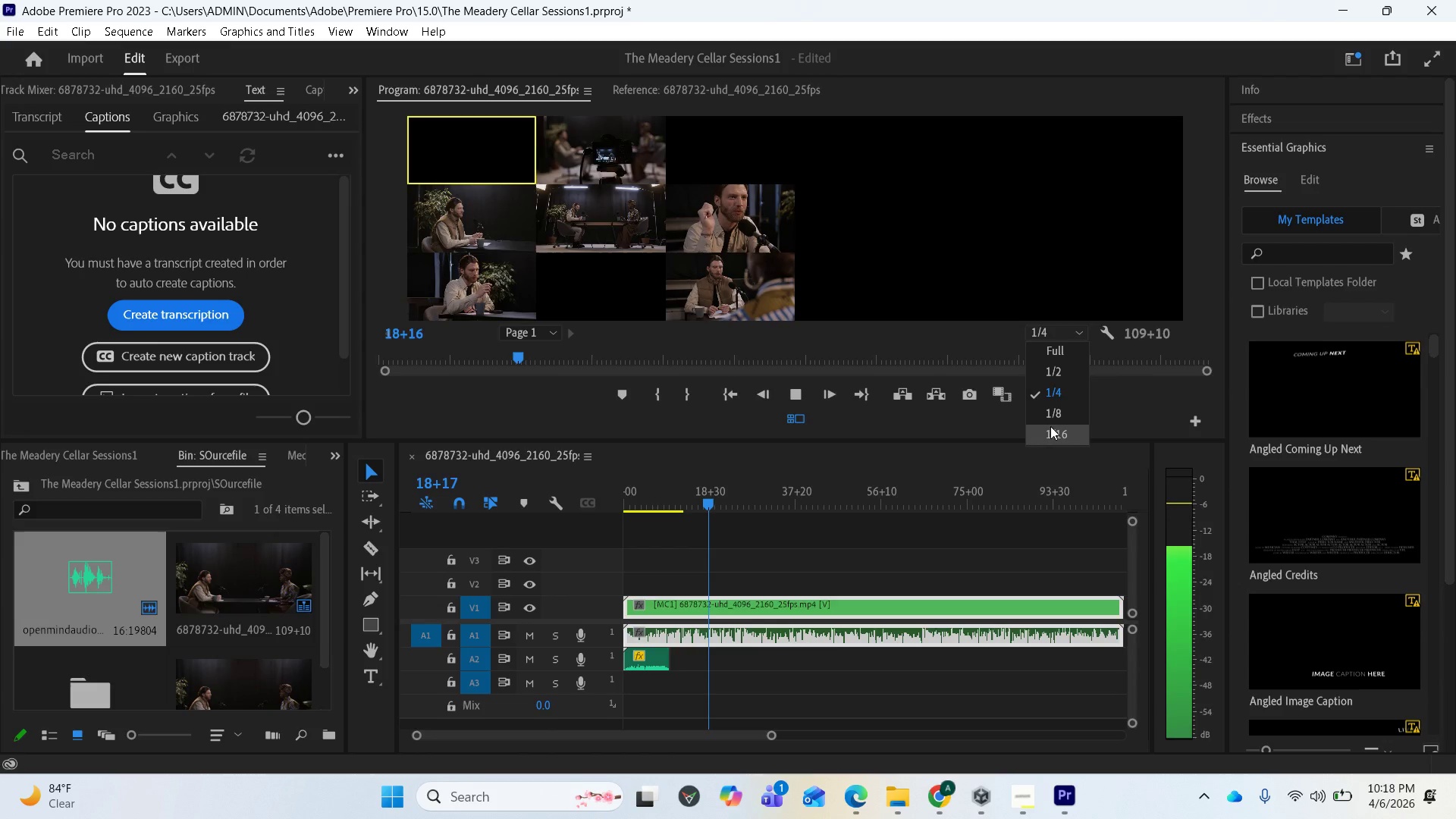 
left_click([1051, 428])
 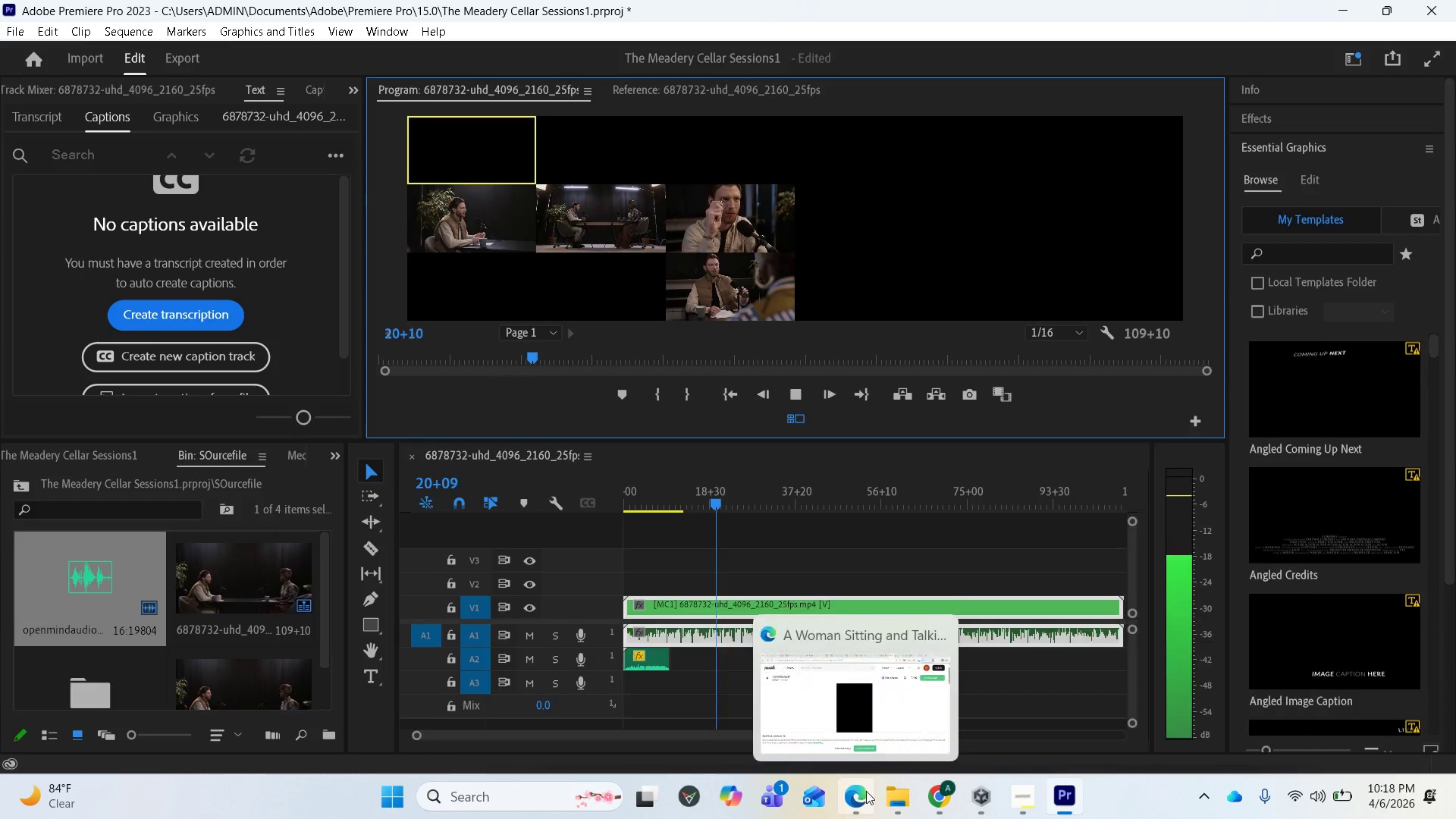 
left_click([883, 721])
 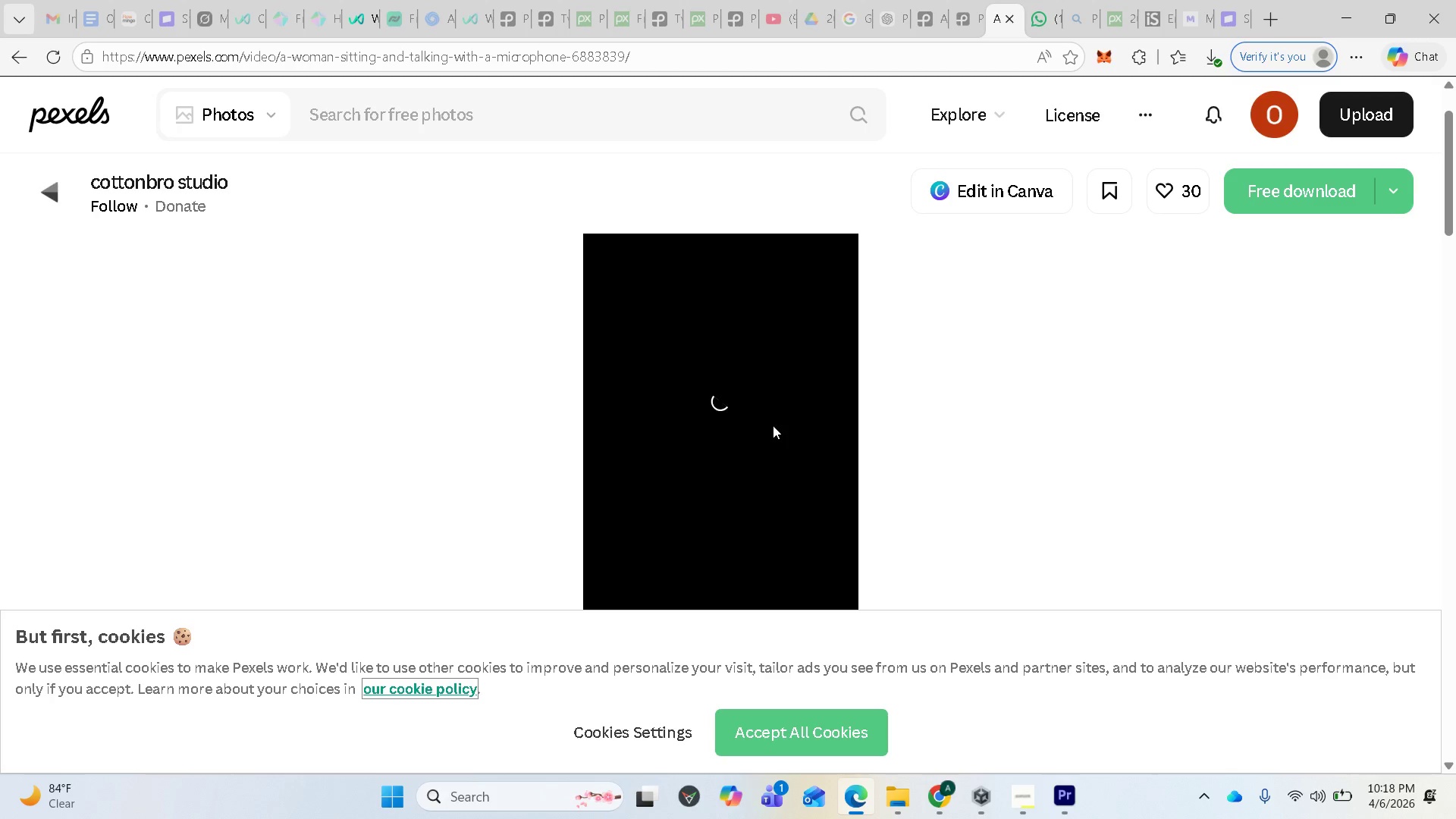 
scroll: coordinate [768, 428], scroll_direction: down, amount: 10.0
 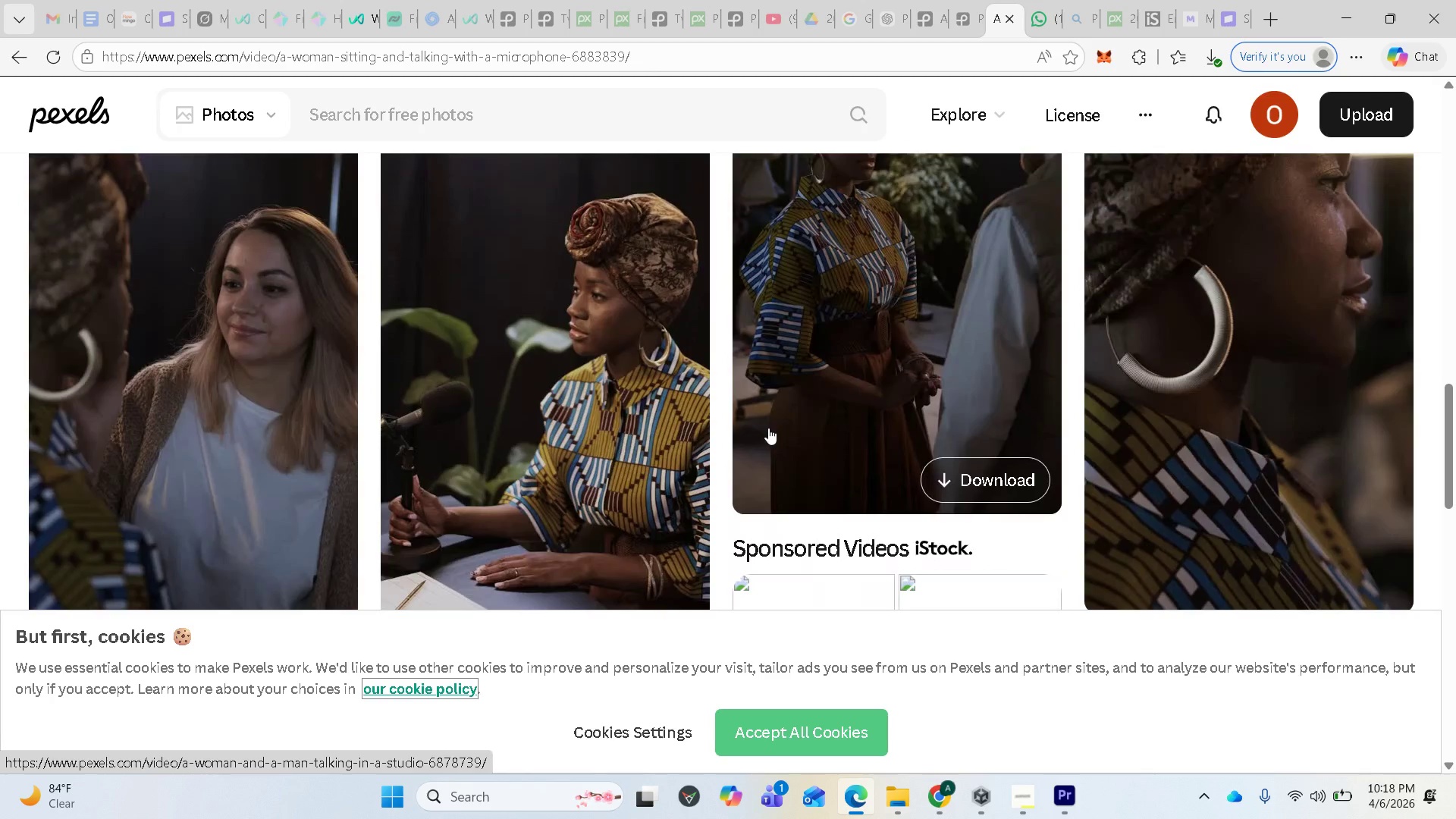 
scroll: coordinate [774, 413], scroll_direction: up, amount: 7.0
 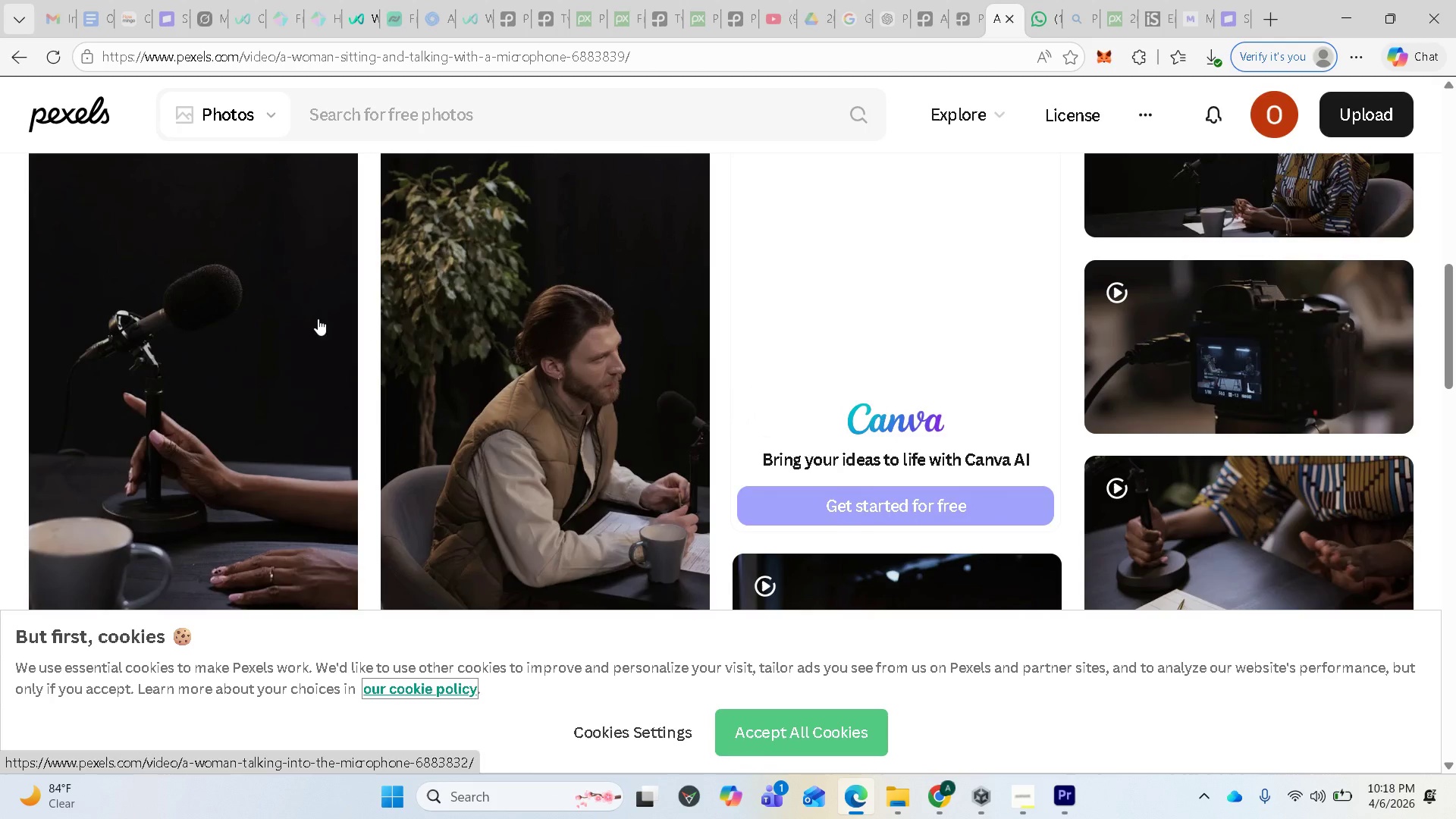 
scroll: coordinate [899, 463], scroll_direction: down, amount: 1.0
 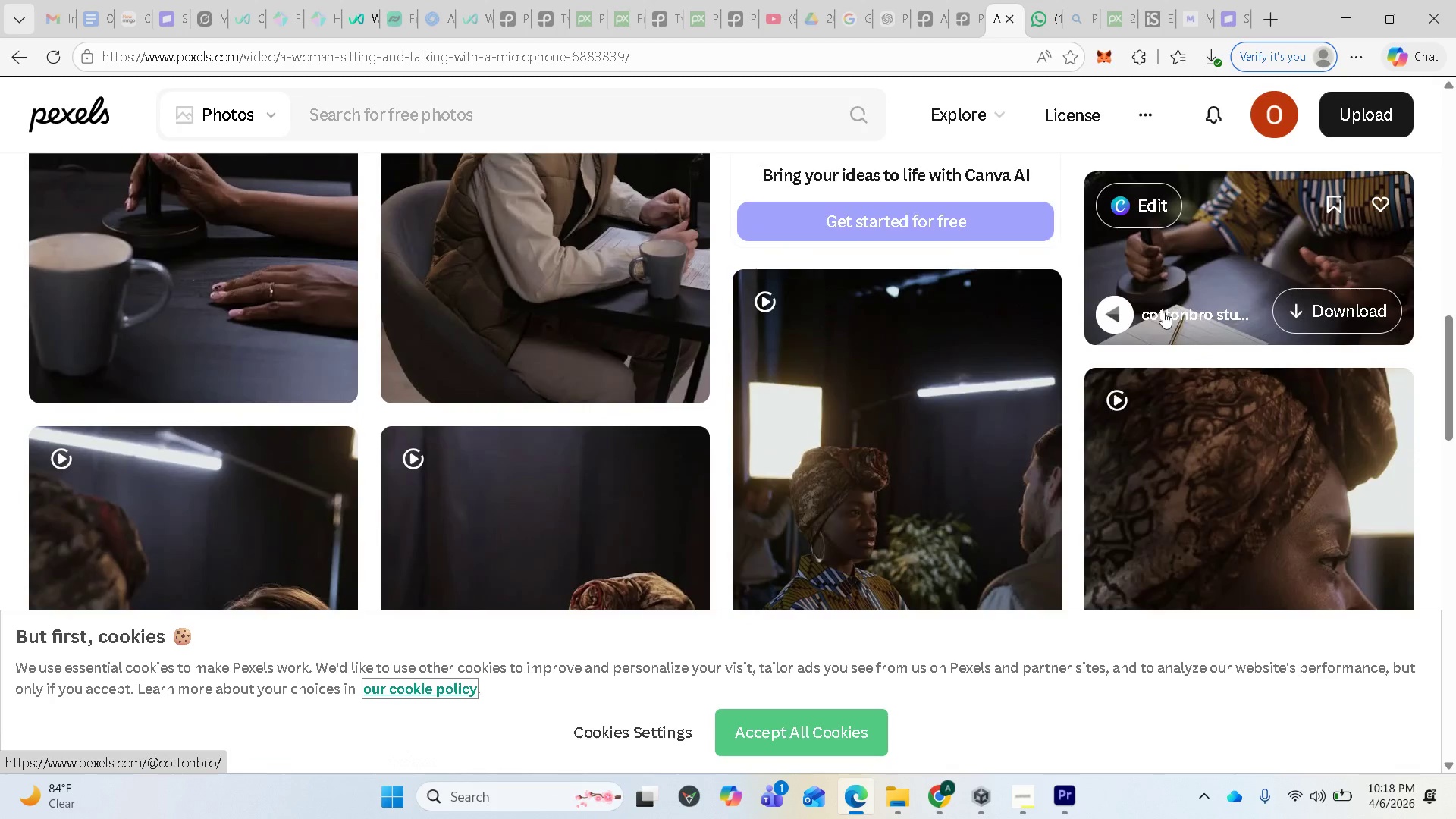 
scroll: coordinate [996, 259], scroll_direction: up, amount: 16.0
 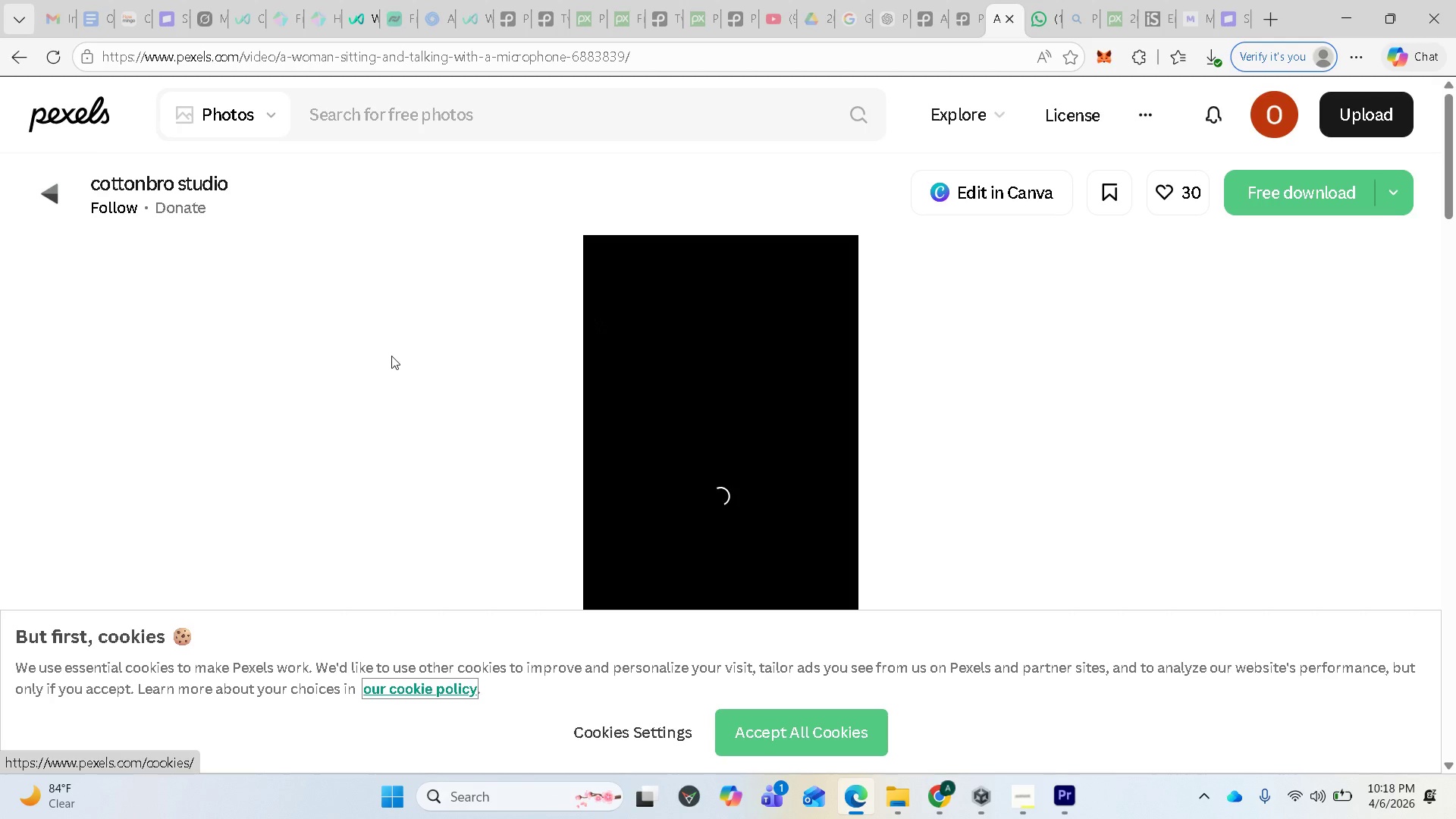 
left_click([647, 435])
 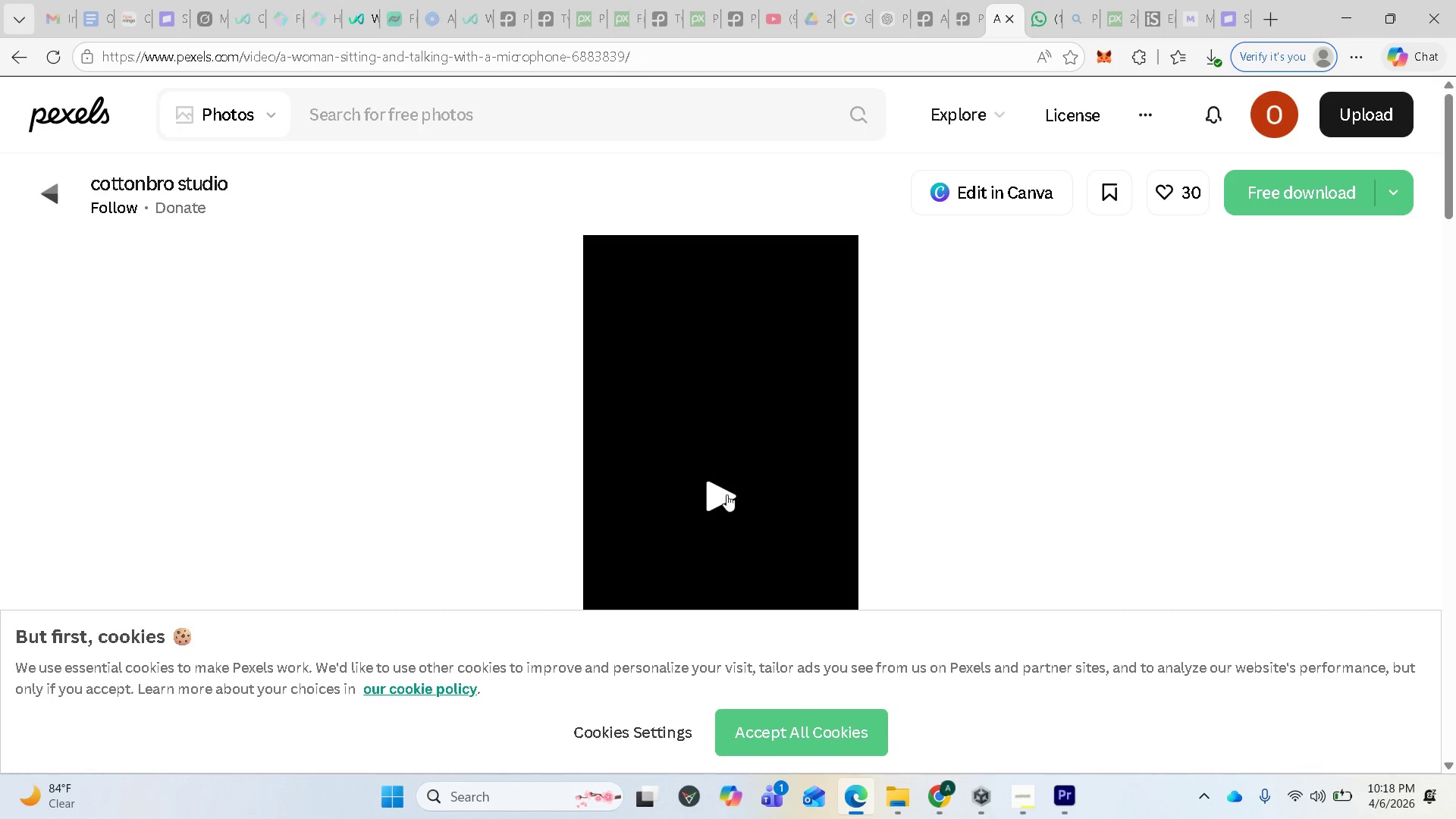 
left_click([726, 494])
 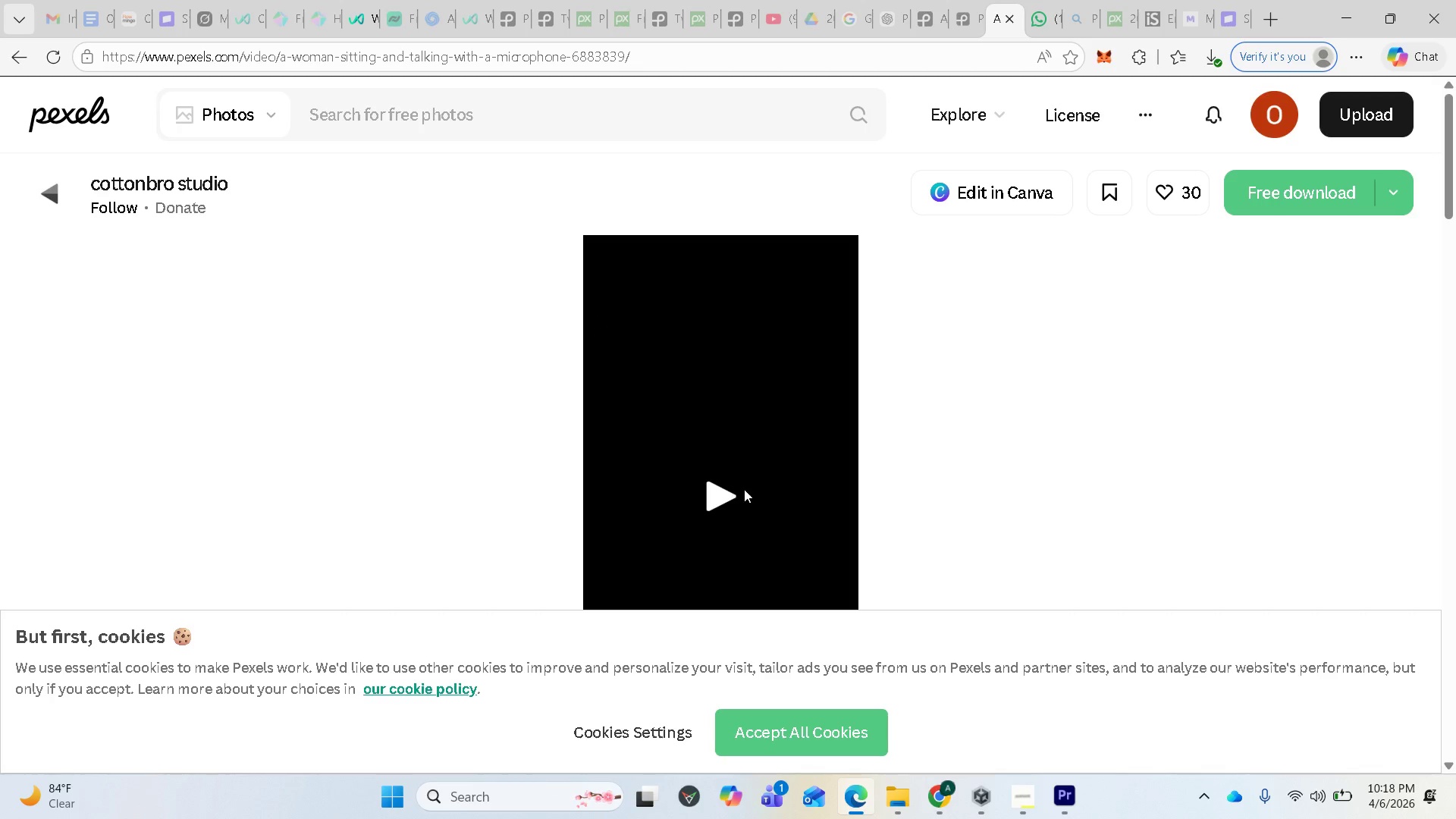 
scroll: coordinate [748, 487], scroll_direction: down, amount: 3.0
 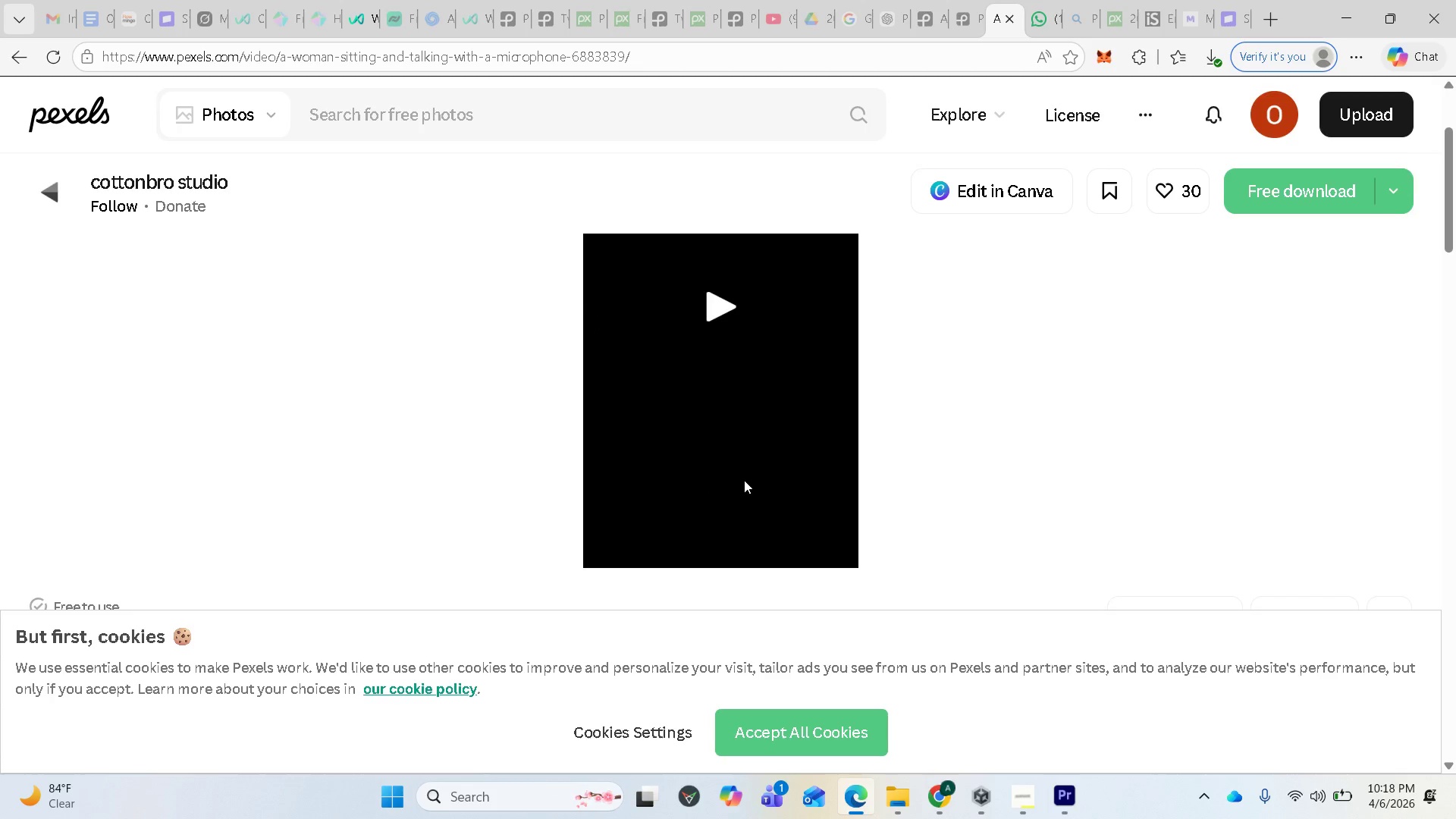 
scroll: coordinate [748, 474], scroll_direction: up, amount: 2.0
 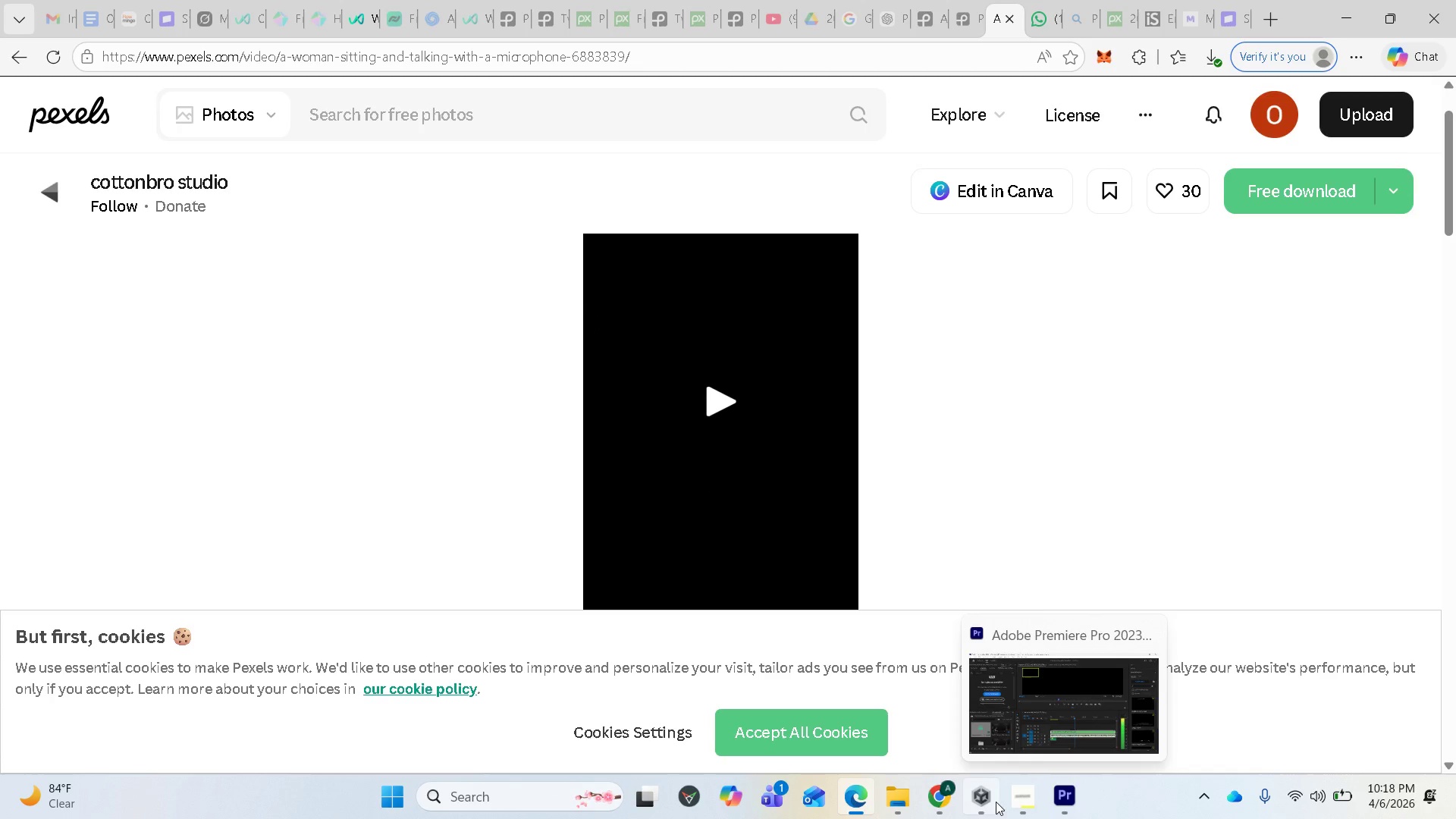 
left_click([1019, 796])